 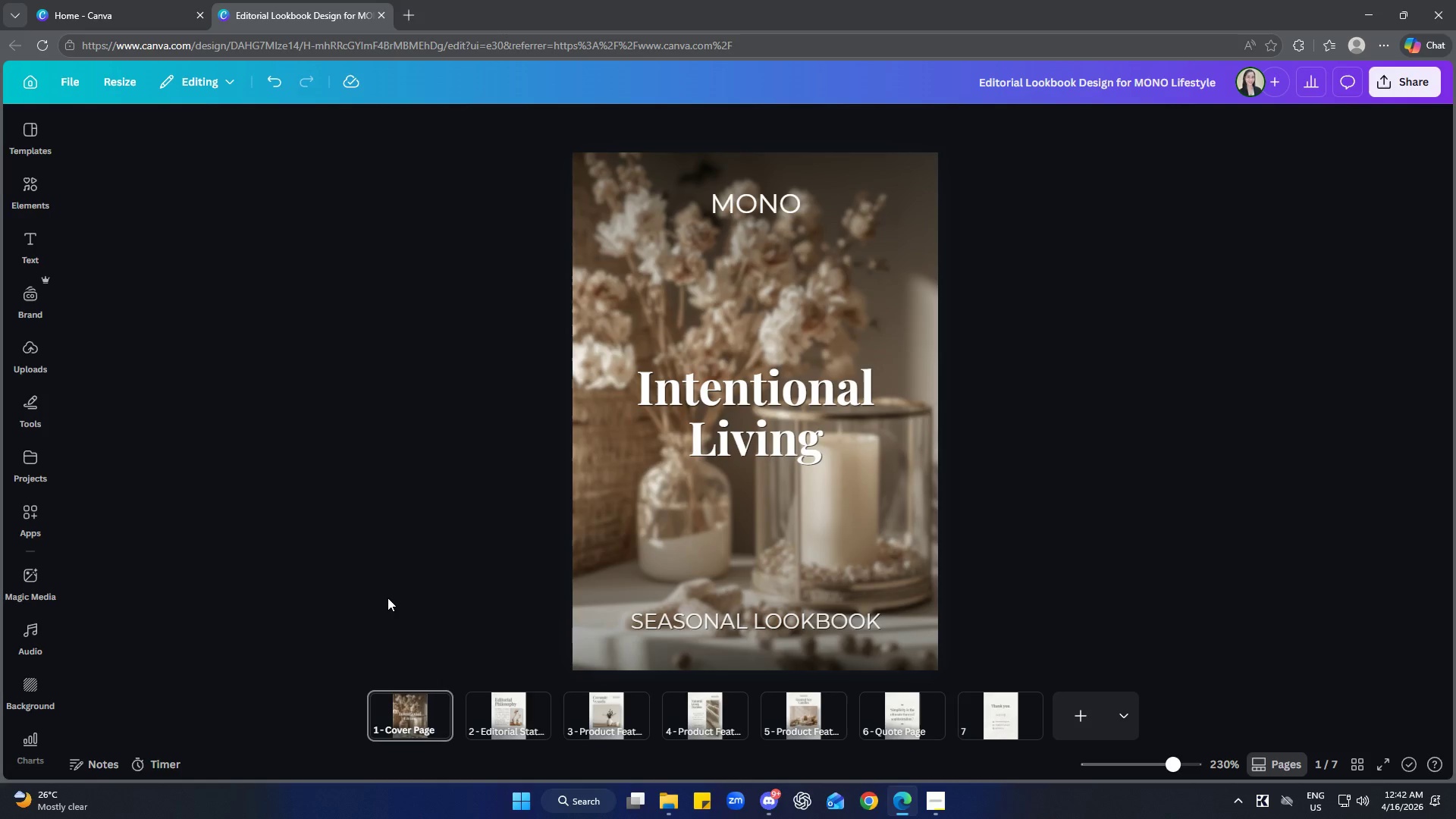 
mouse_move([723, 601])
 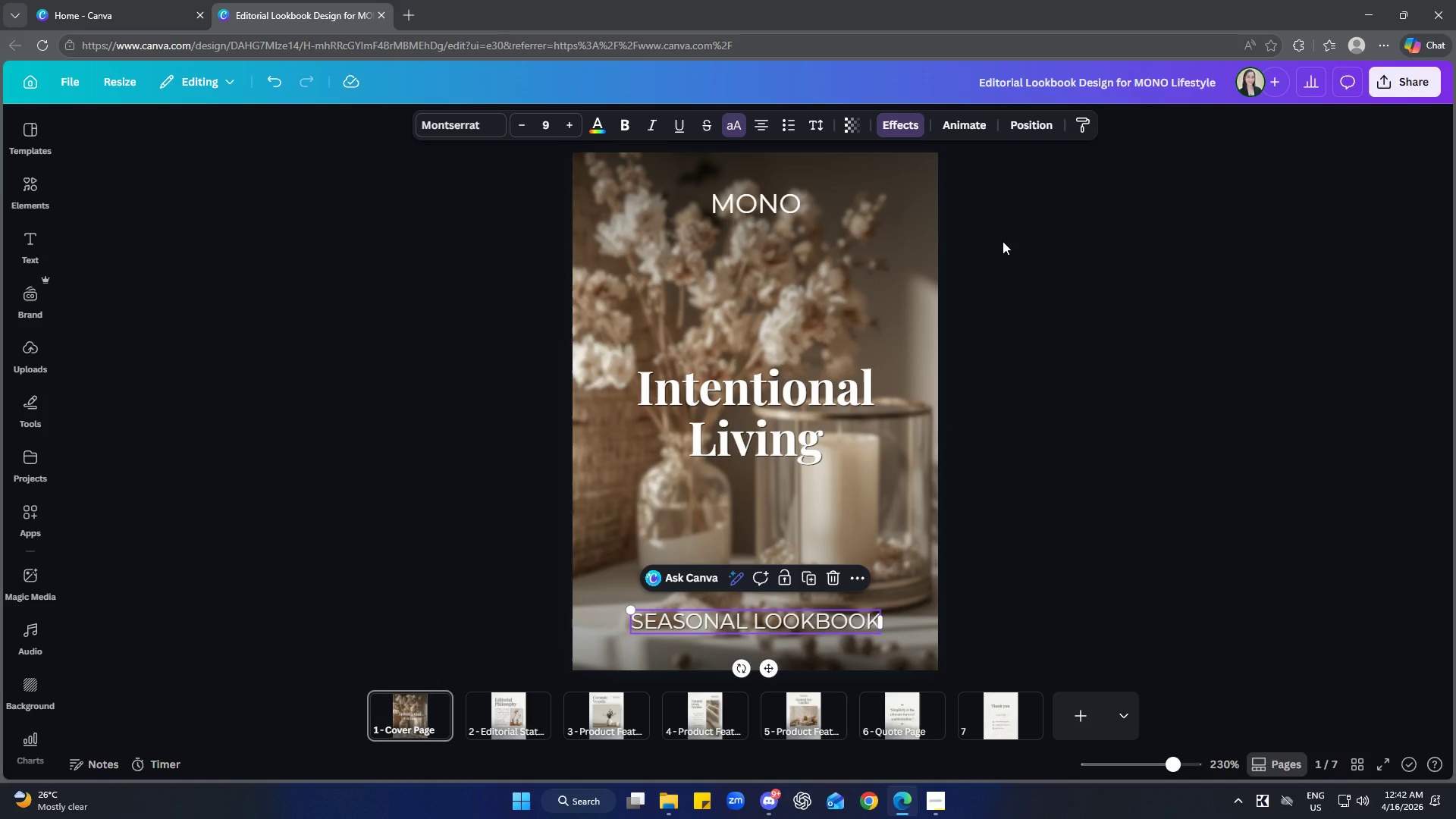 
left_click([1003, 241])
 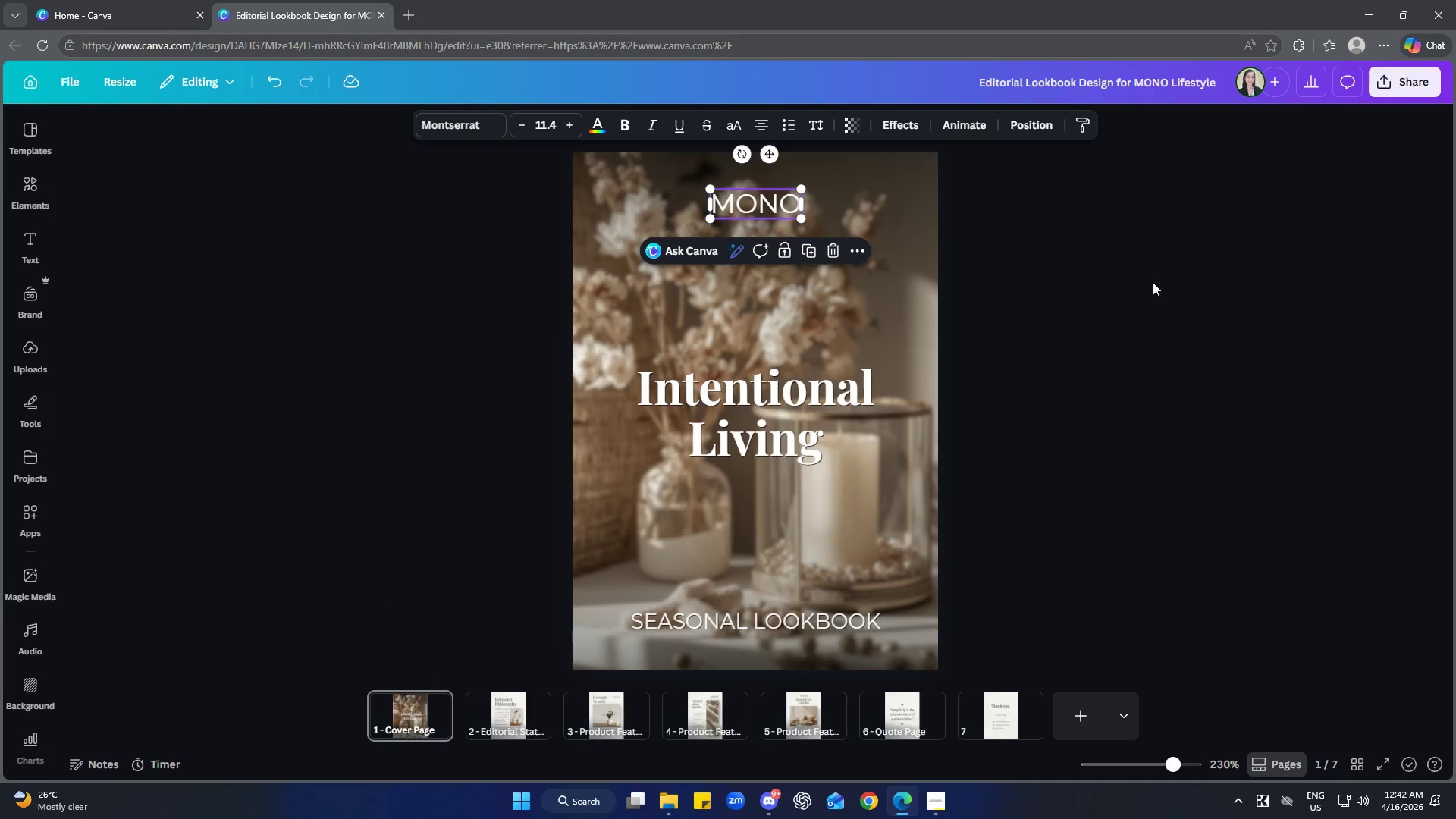 
scroll: coordinate [1013, 416], scroll_direction: down, amount: 5.0
 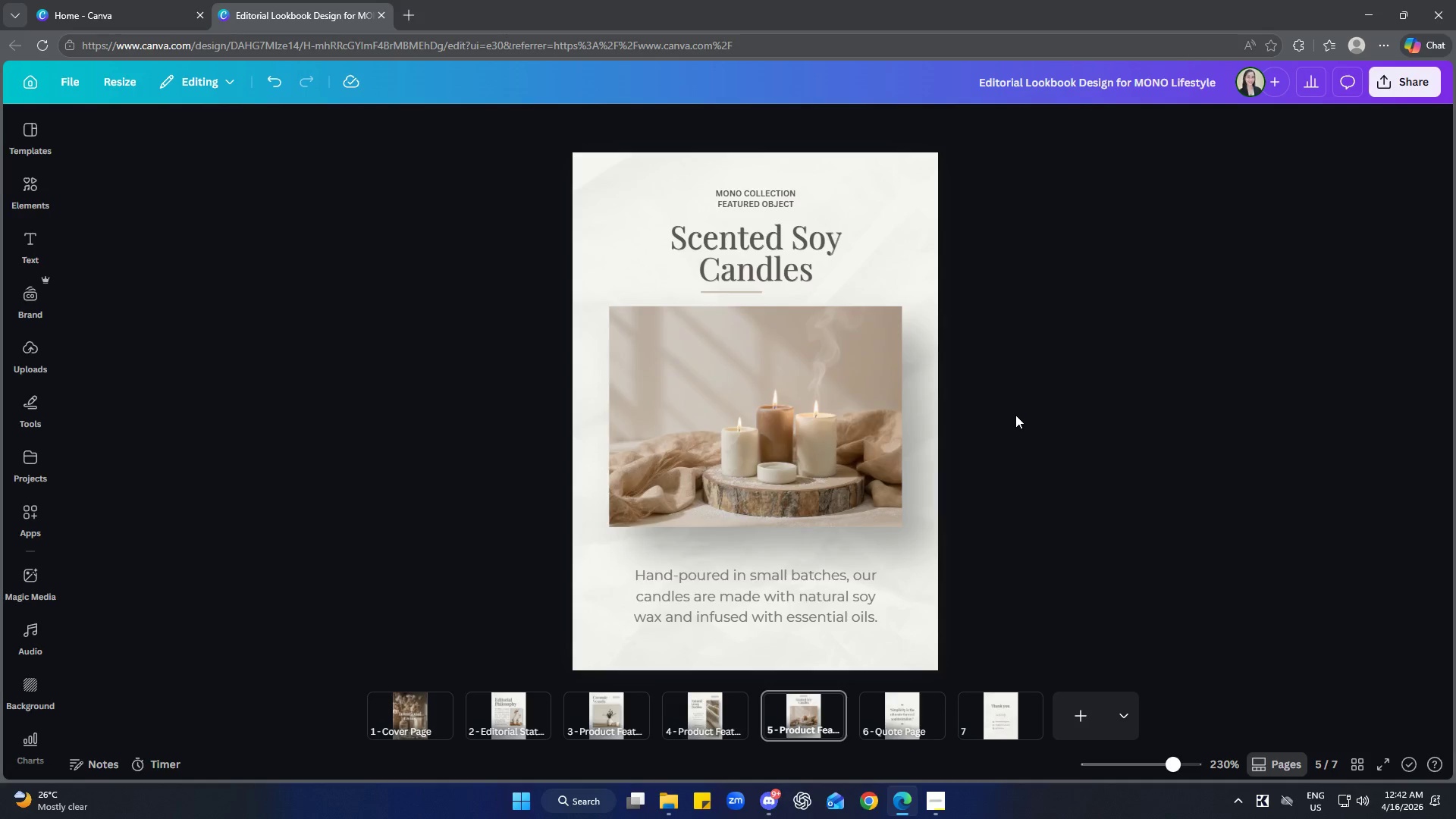 
scroll: coordinate [1016, 412], scroll_direction: up, amount: 6.0
 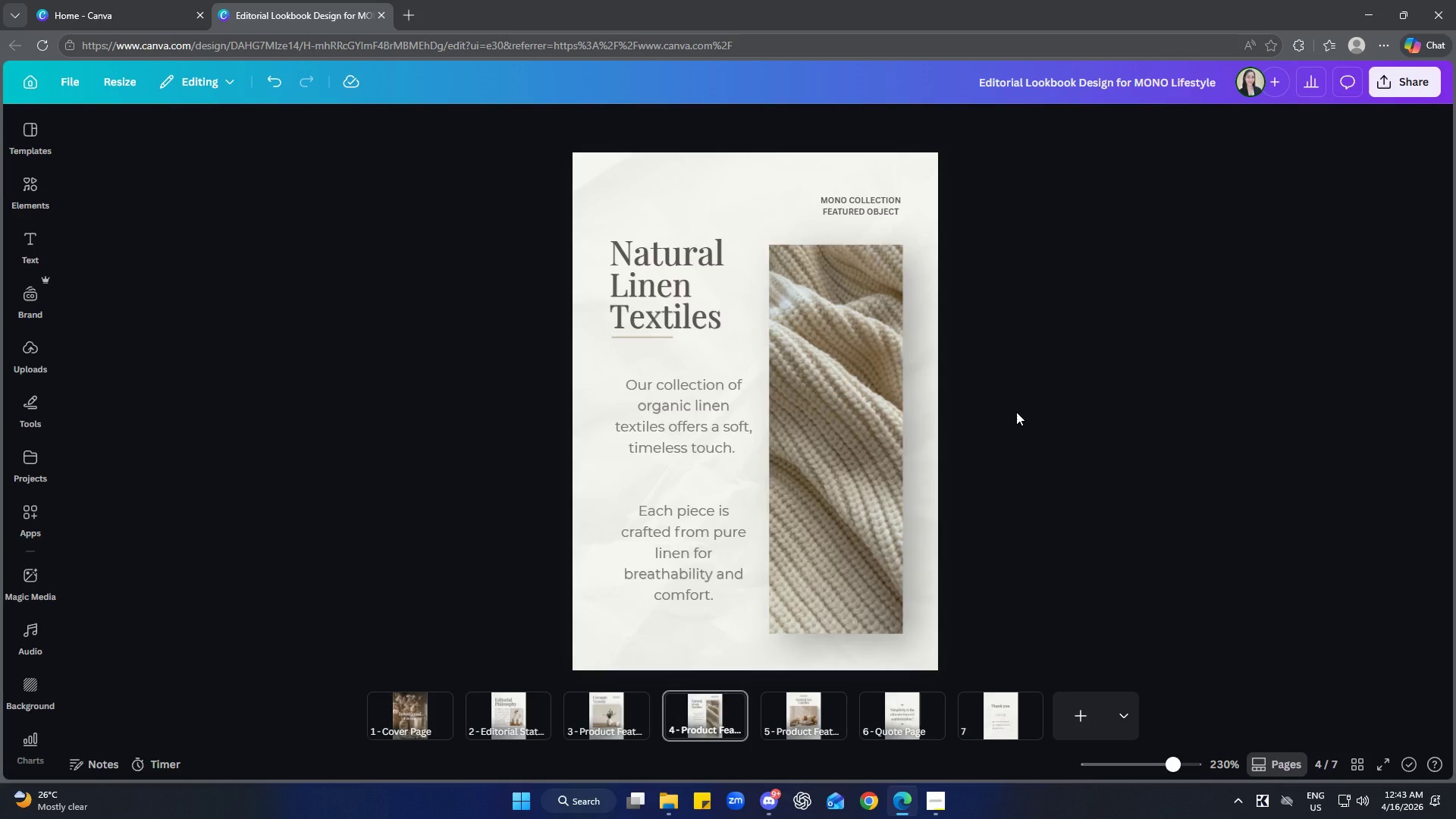 
scroll: coordinate [1027, 402], scroll_direction: none, amount: 0.0
 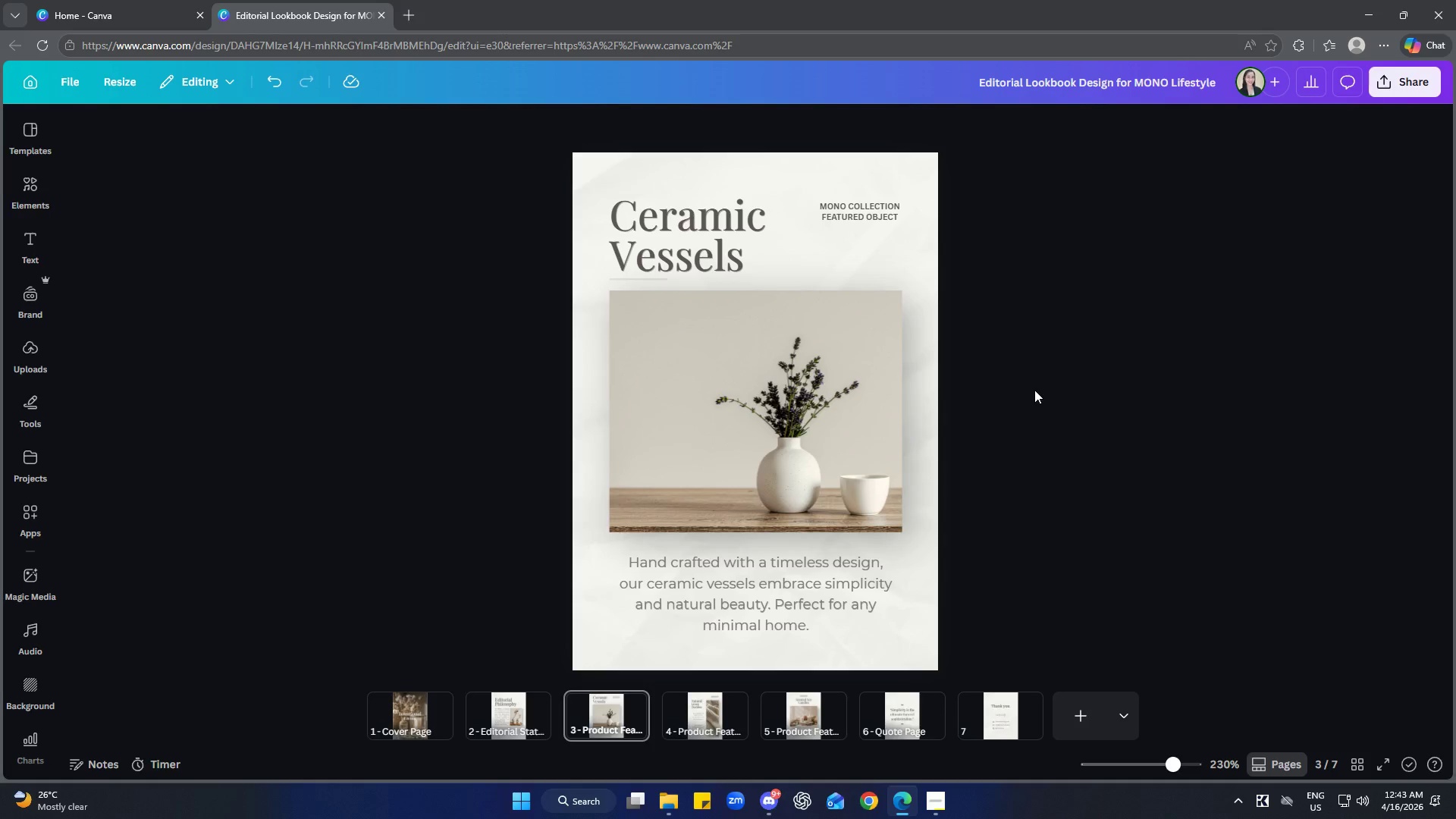 
scroll: coordinate [1034, 390], scroll_direction: down, amount: 1.0
 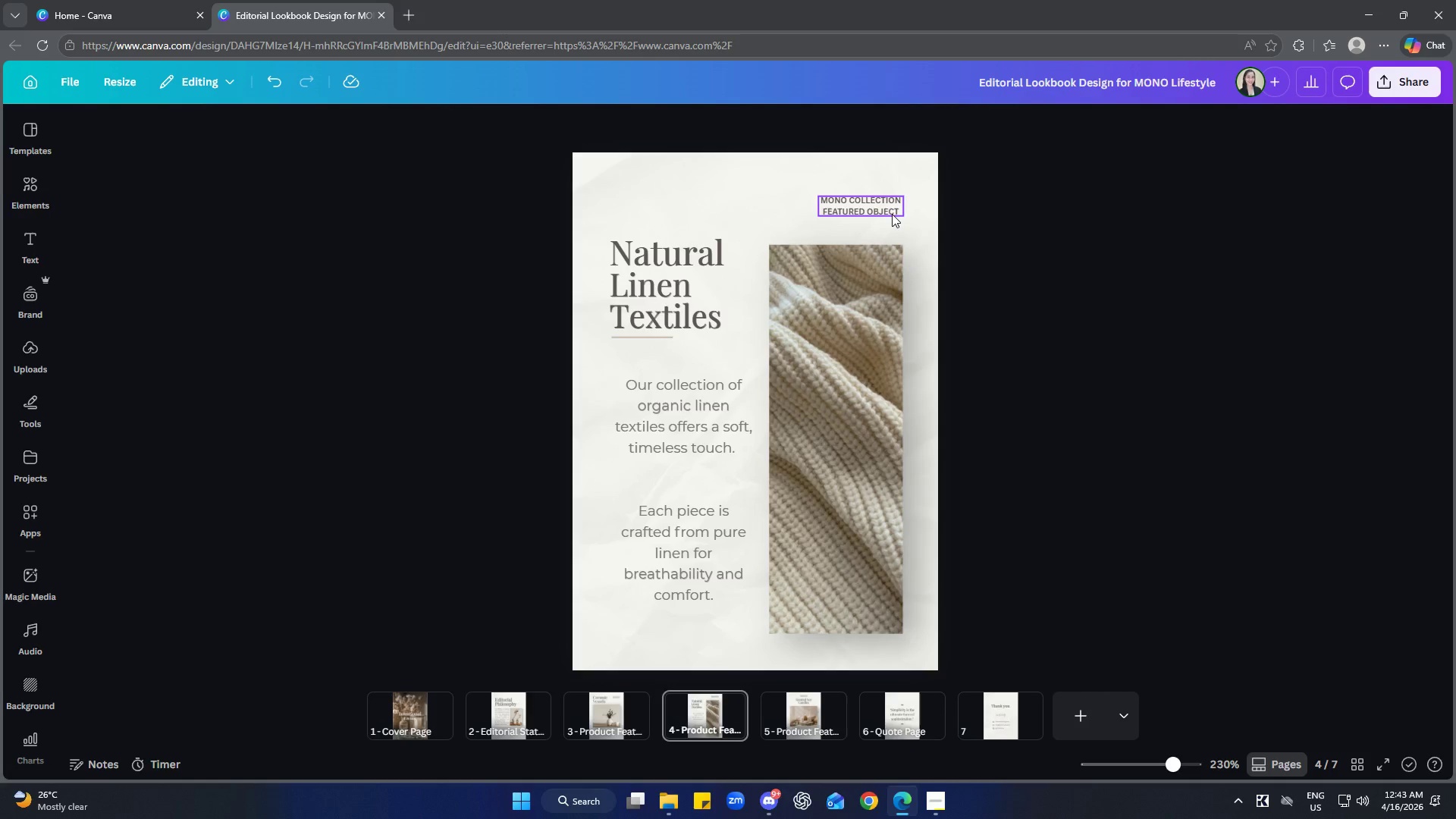 
scroll: coordinate [1028, 286], scroll_direction: none, amount: 0.0
 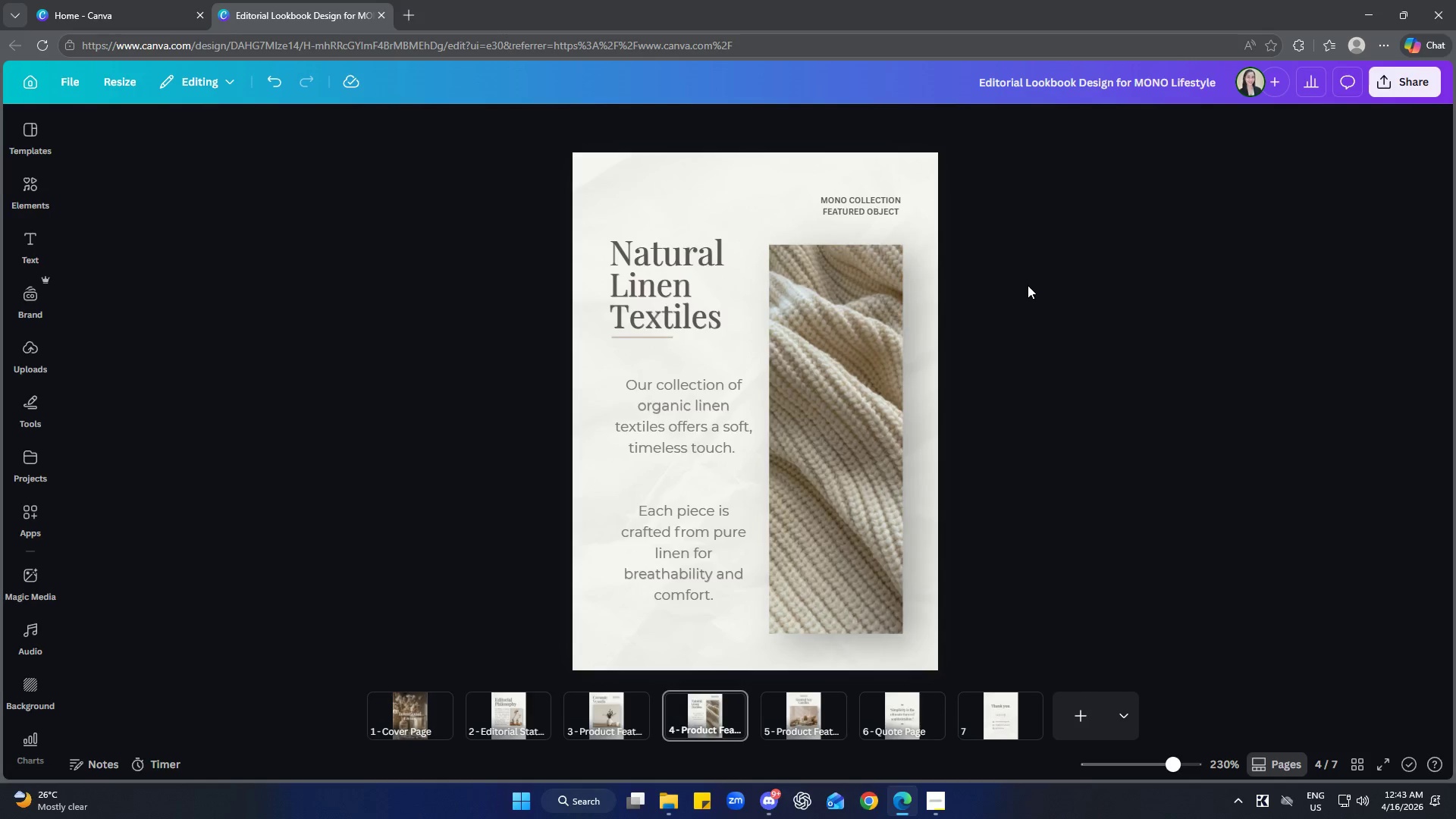 
scroll: coordinate [1028, 285], scroll_direction: up, amount: 1.0
 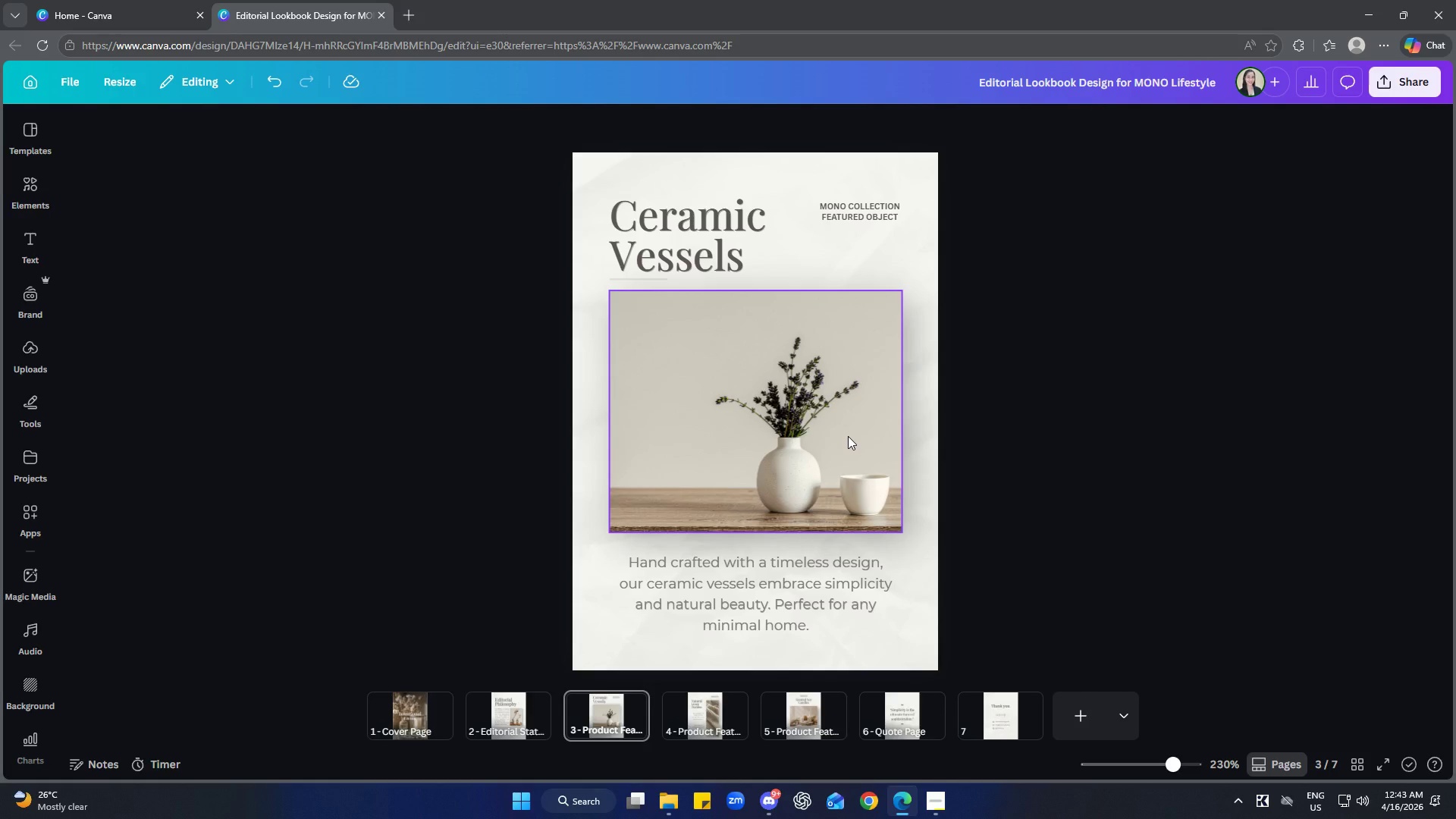 
left_click([839, 219])
 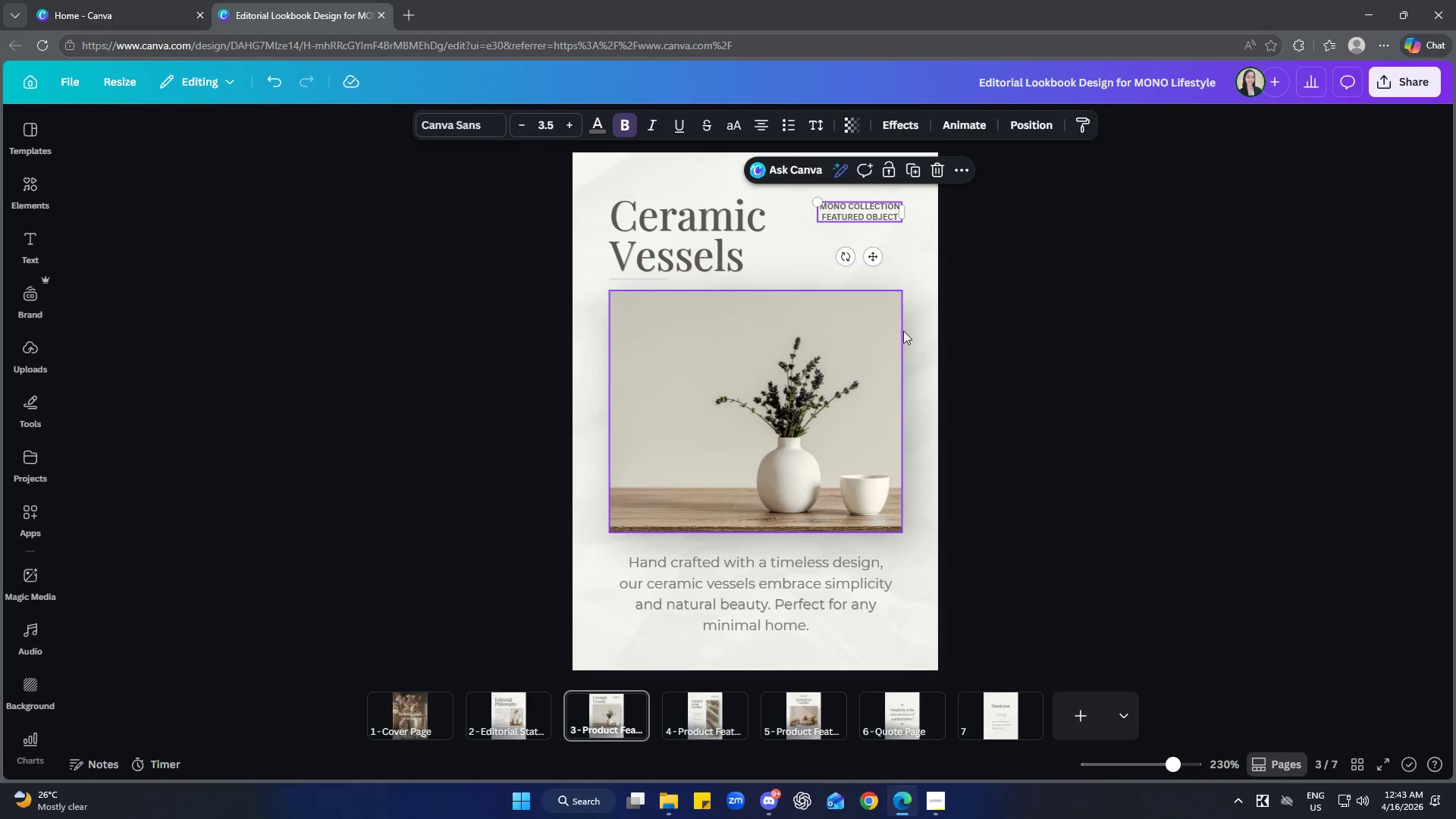 
scroll: coordinate [957, 340], scroll_direction: down, amount: 1.0
 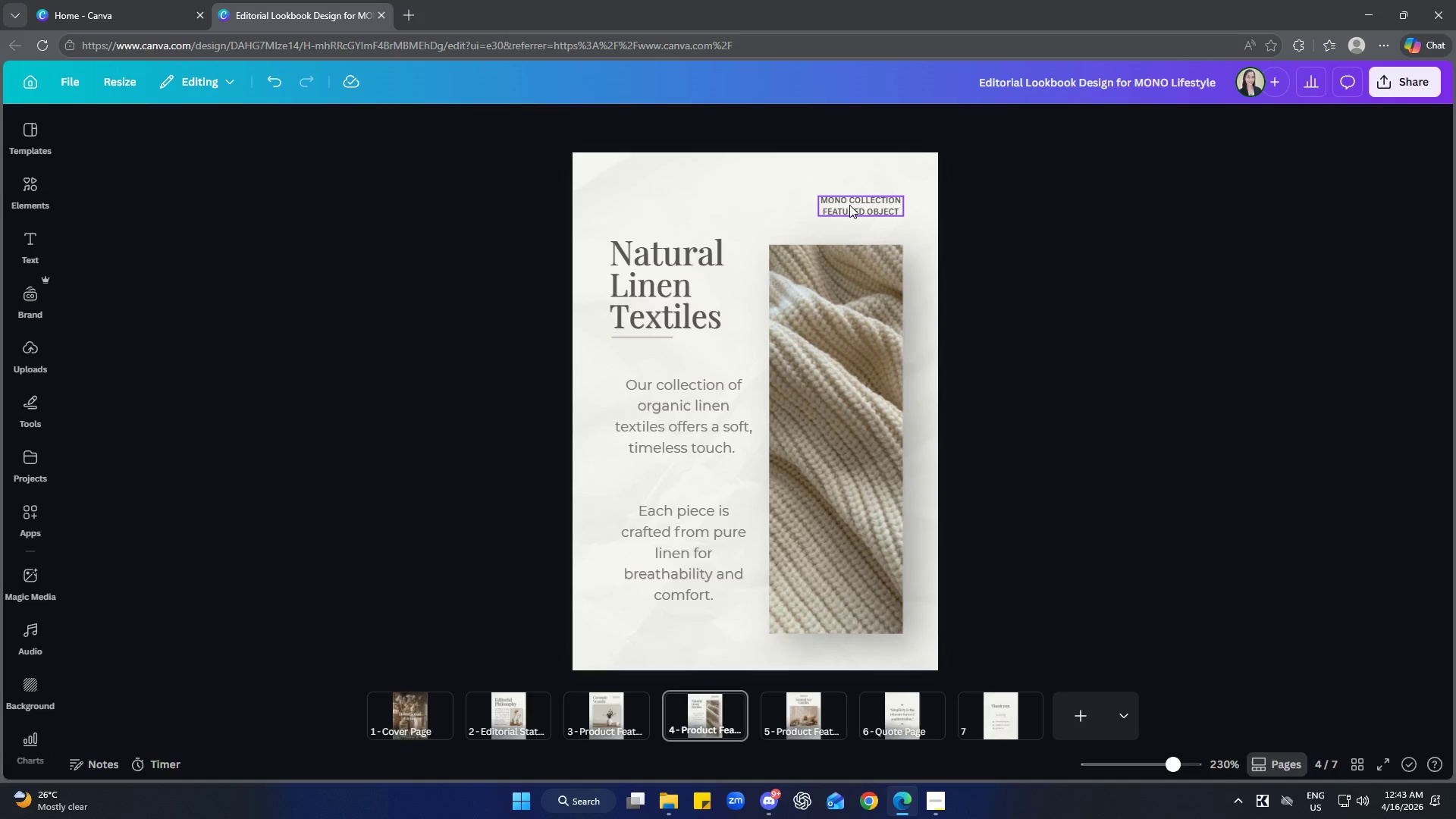 
left_click([844, 196])
 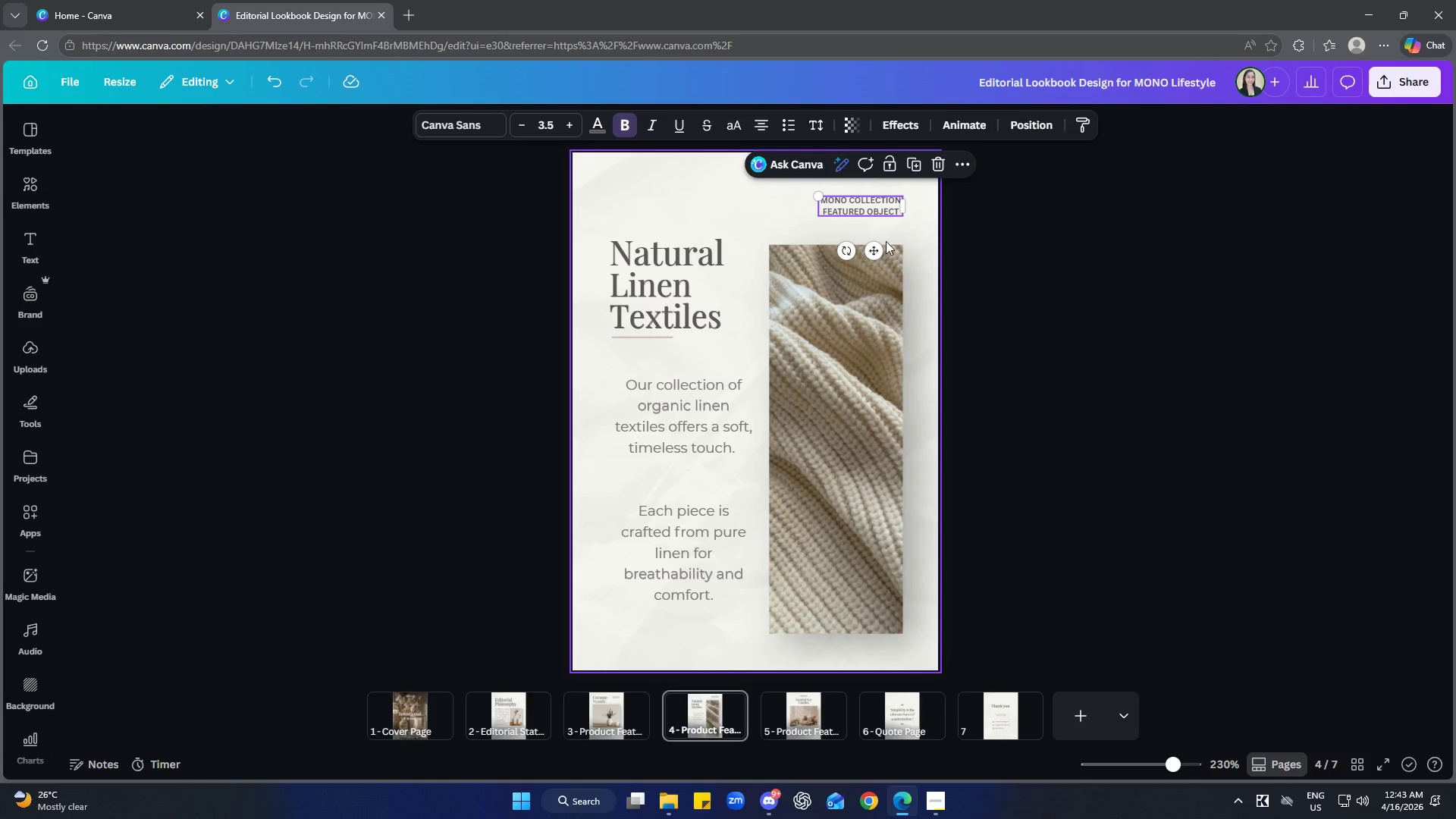 
scroll: coordinate [940, 264], scroll_direction: down, amount: 1.0
 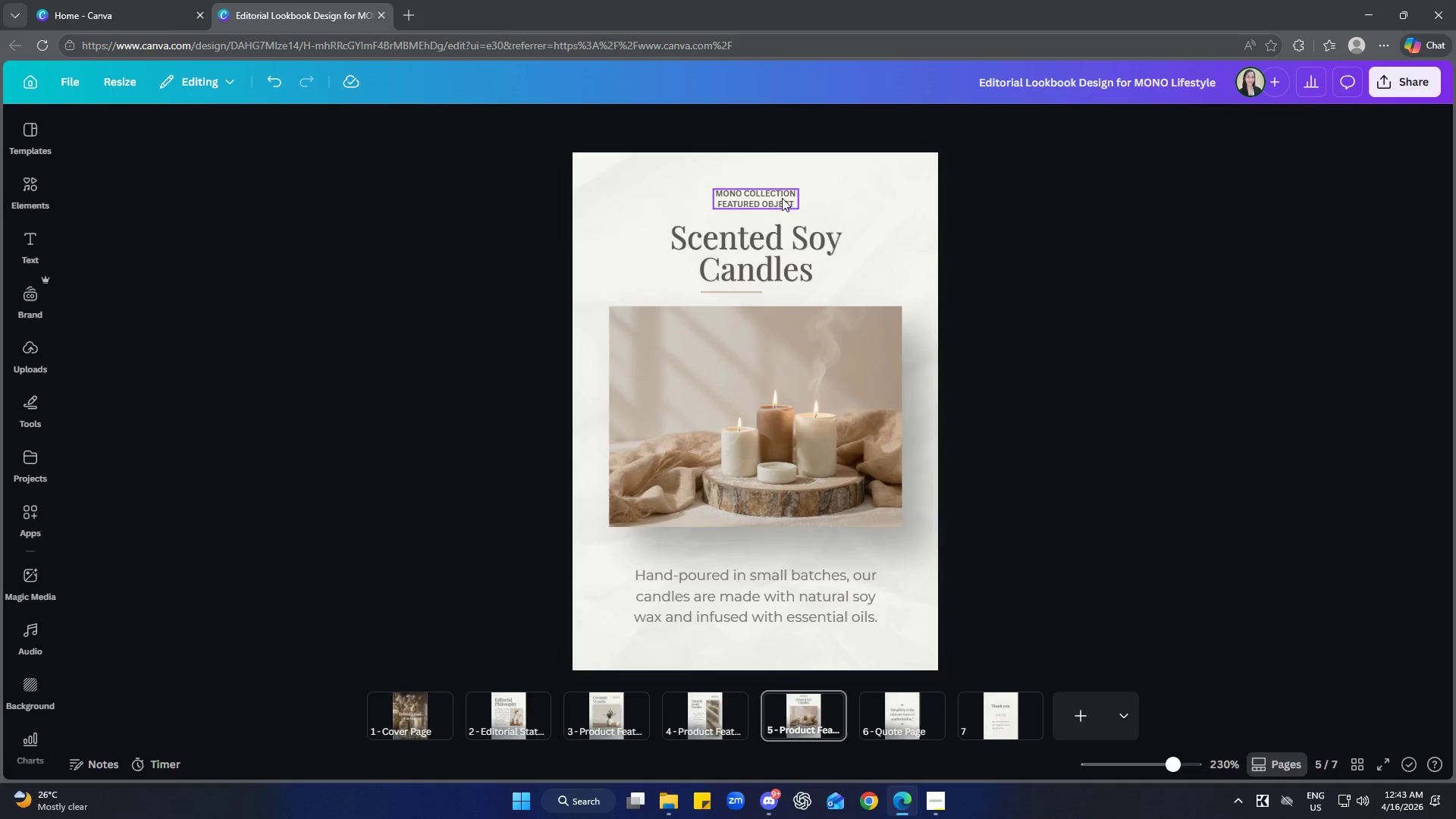 
left_click([782, 198])
 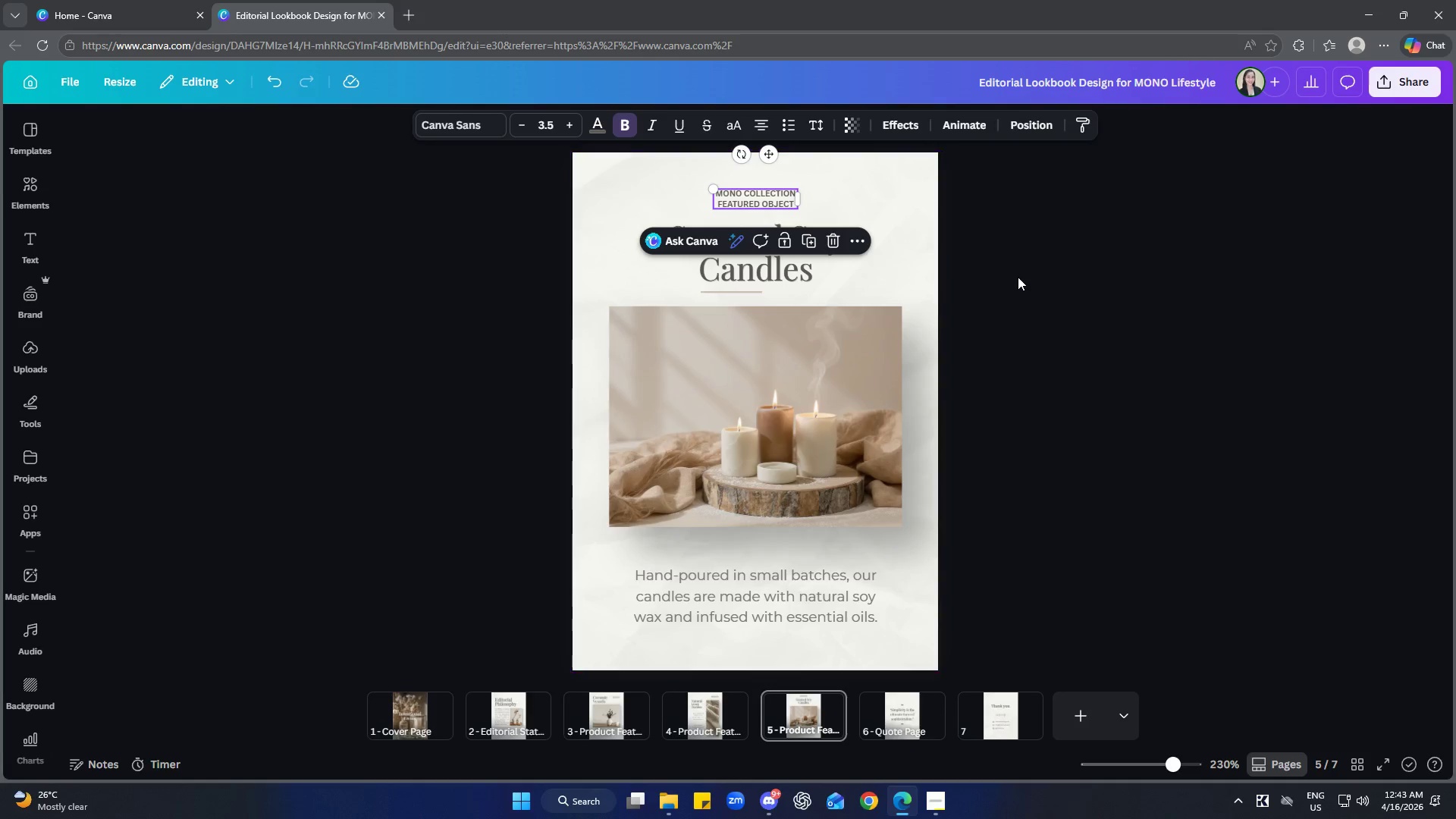 
left_click([1018, 277])
 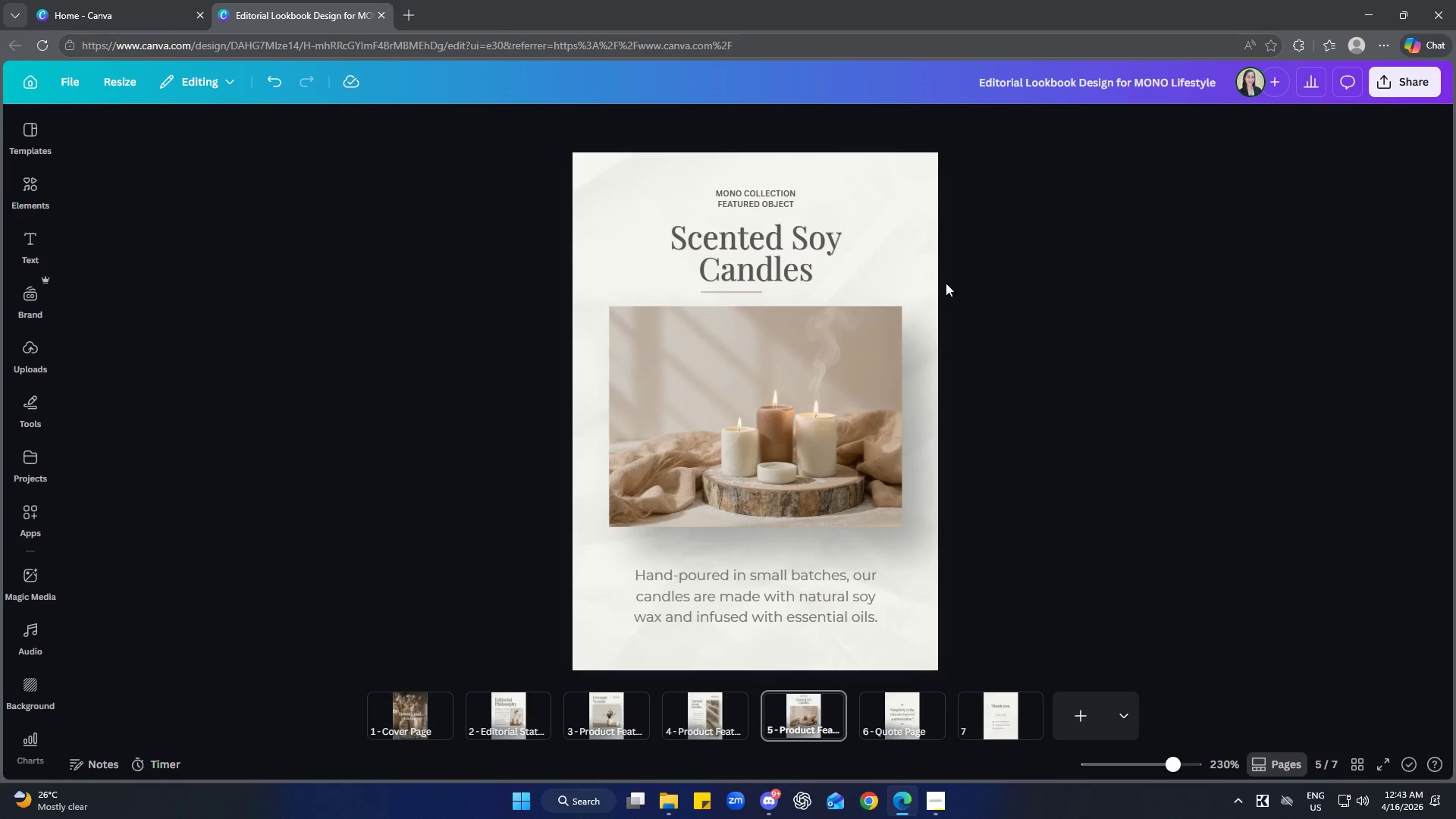 
scroll: coordinate [931, 308], scroll_direction: up, amount: 3.0
 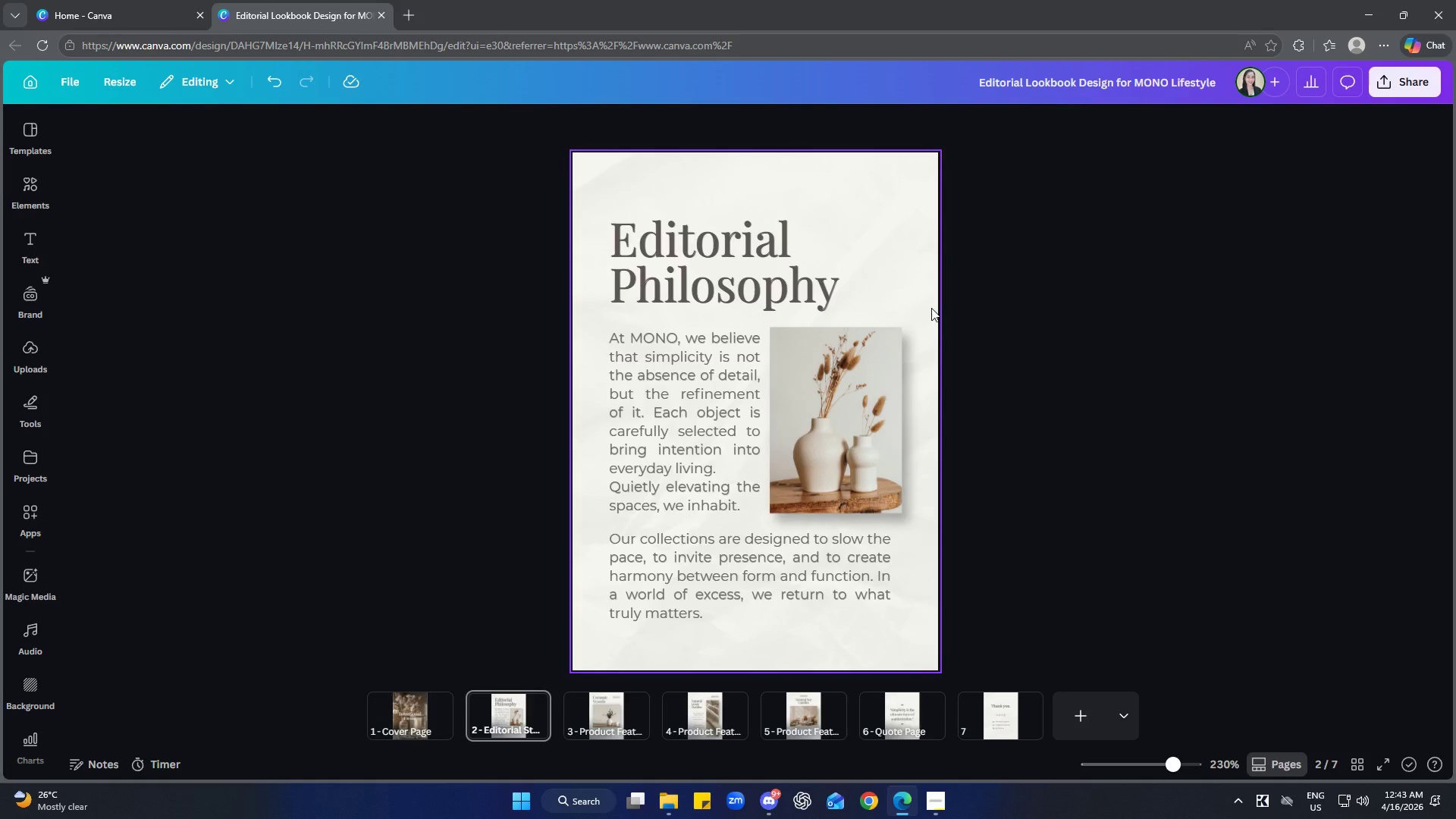 
scroll: coordinate [931, 308], scroll_direction: none, amount: 0.0